 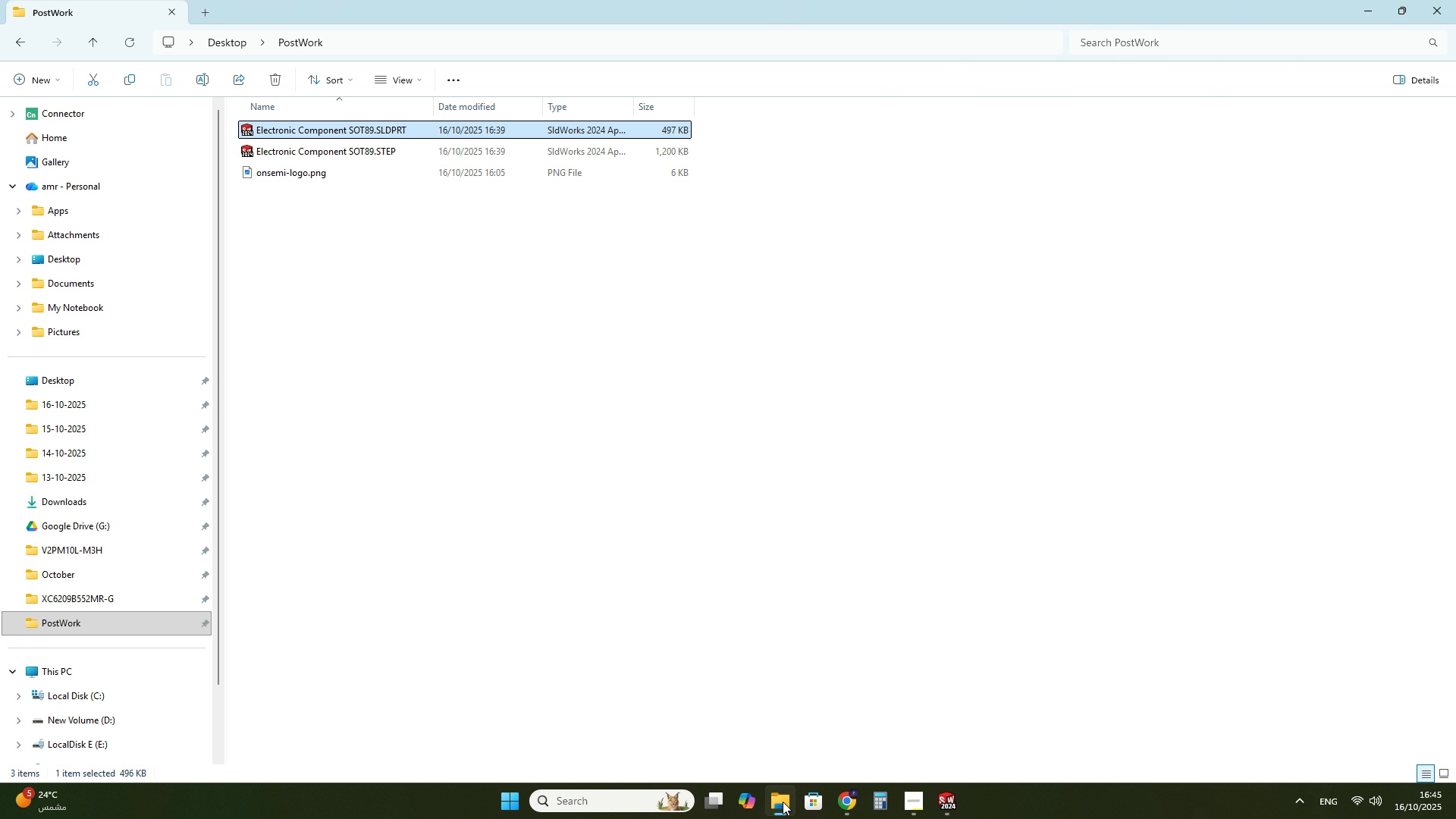 
left_click([576, 439])
 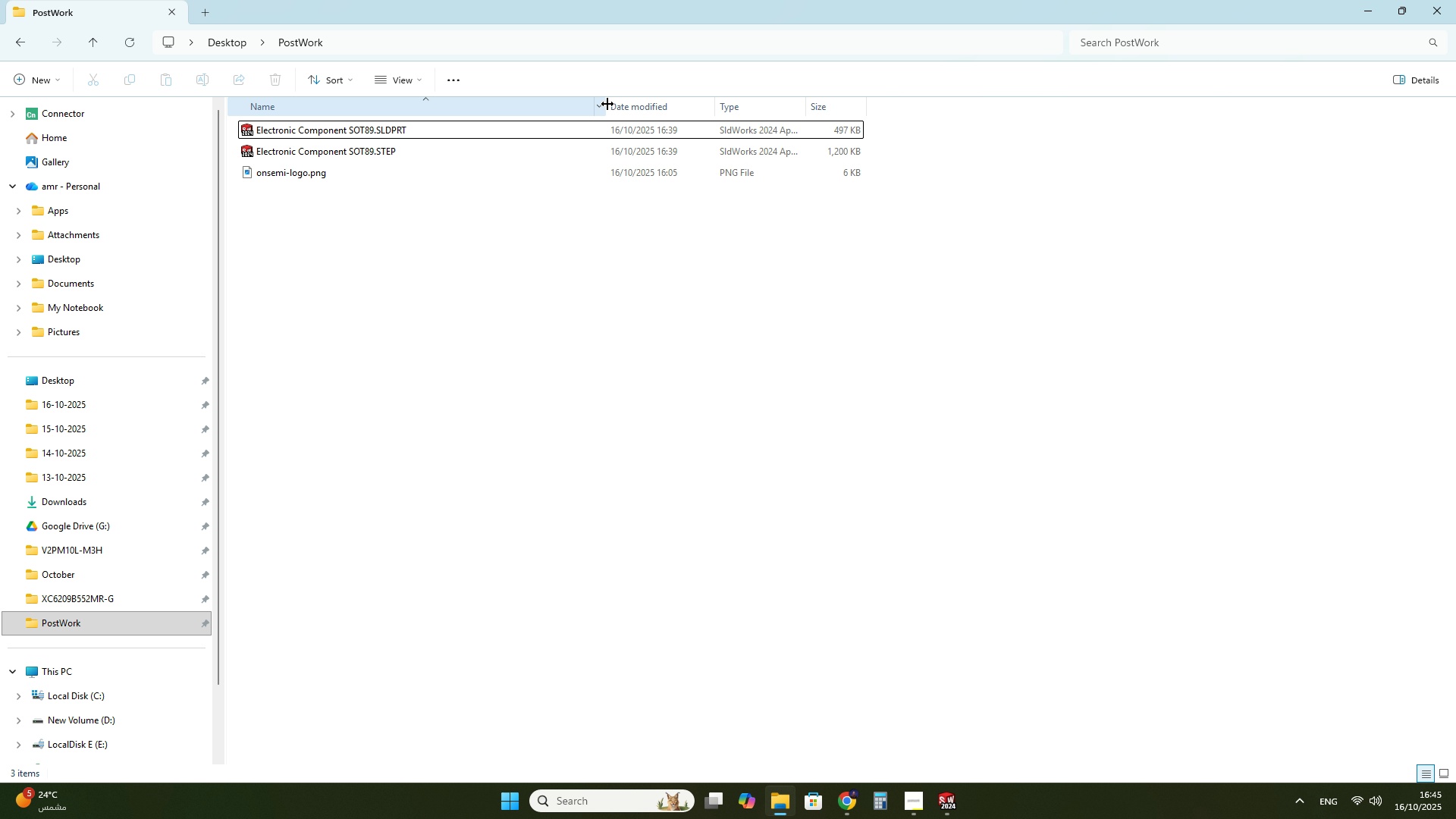 
left_click([550, 268])
 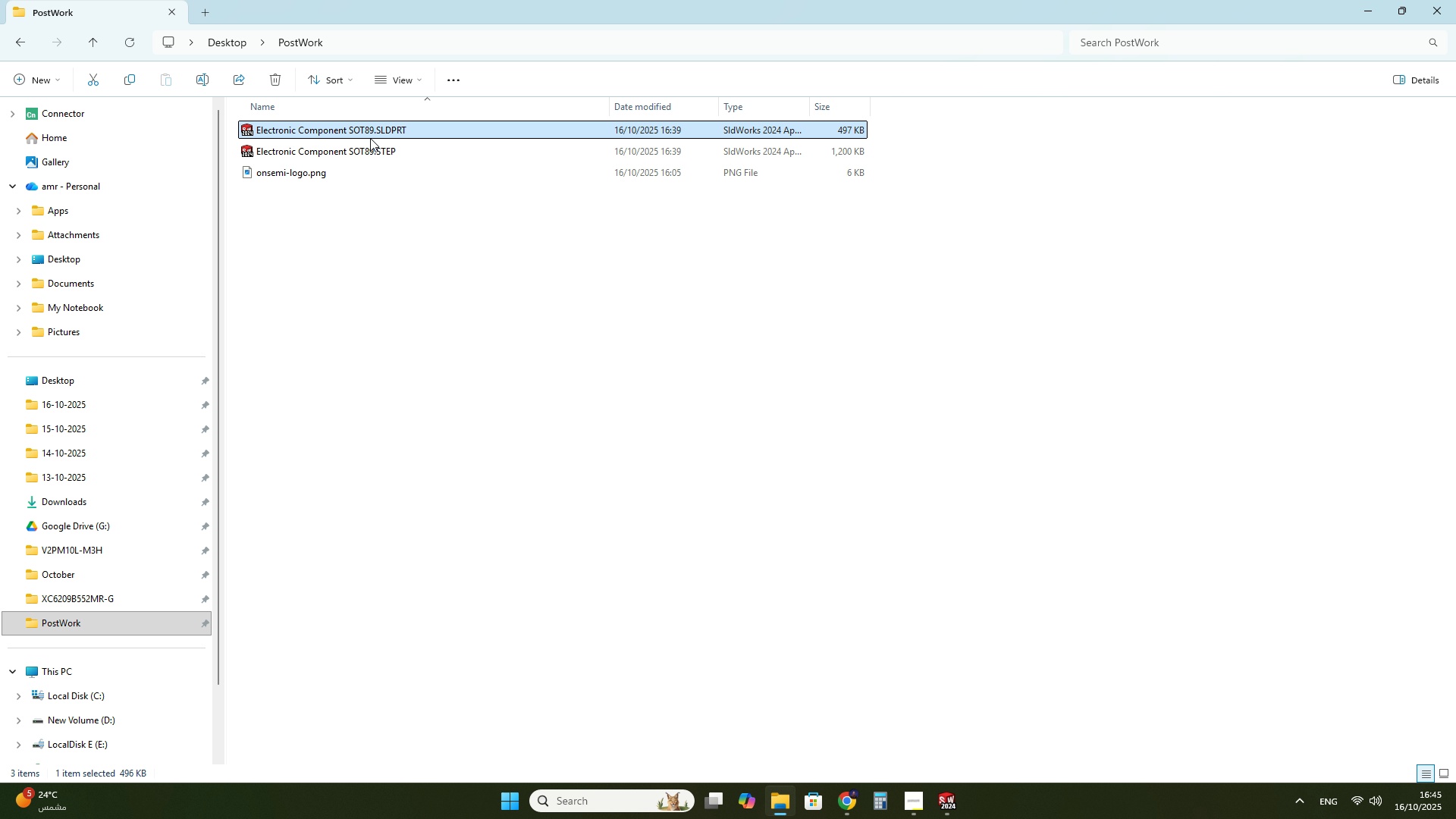 
double_click([370, 138])
 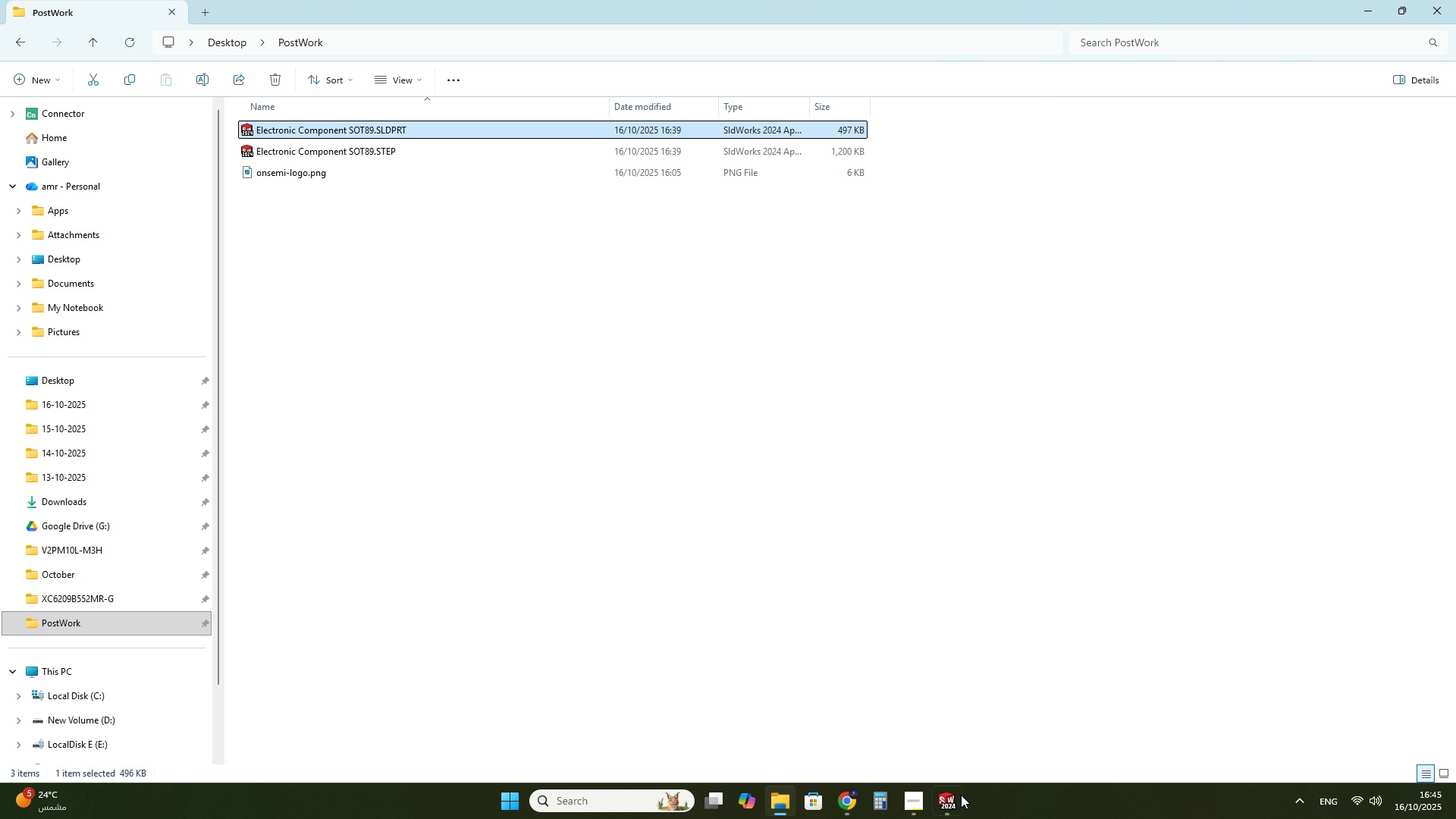 
left_click([956, 795])
 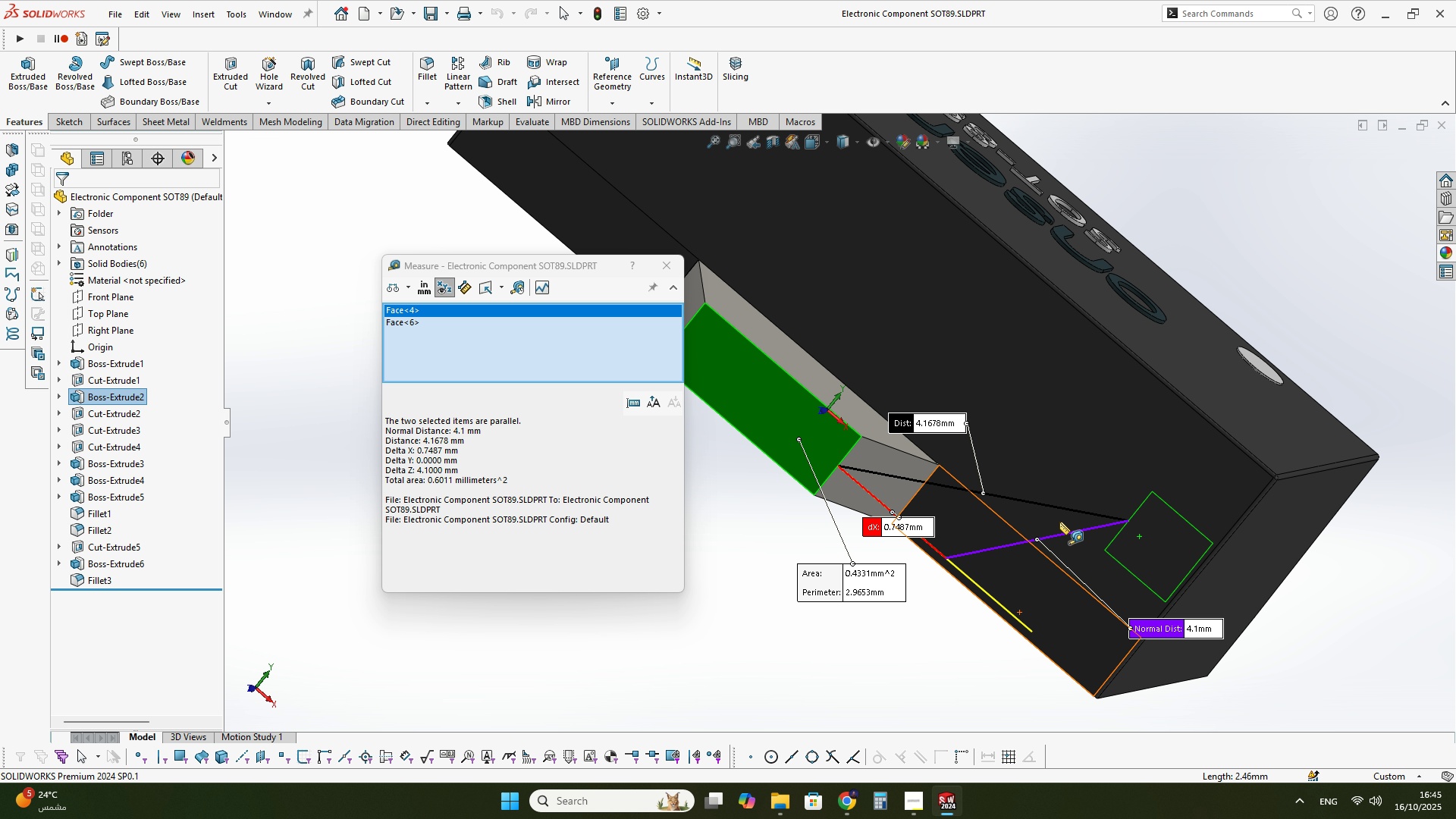 
scroll: coordinate [1177, 394], scroll_direction: up, amount: 3.0
 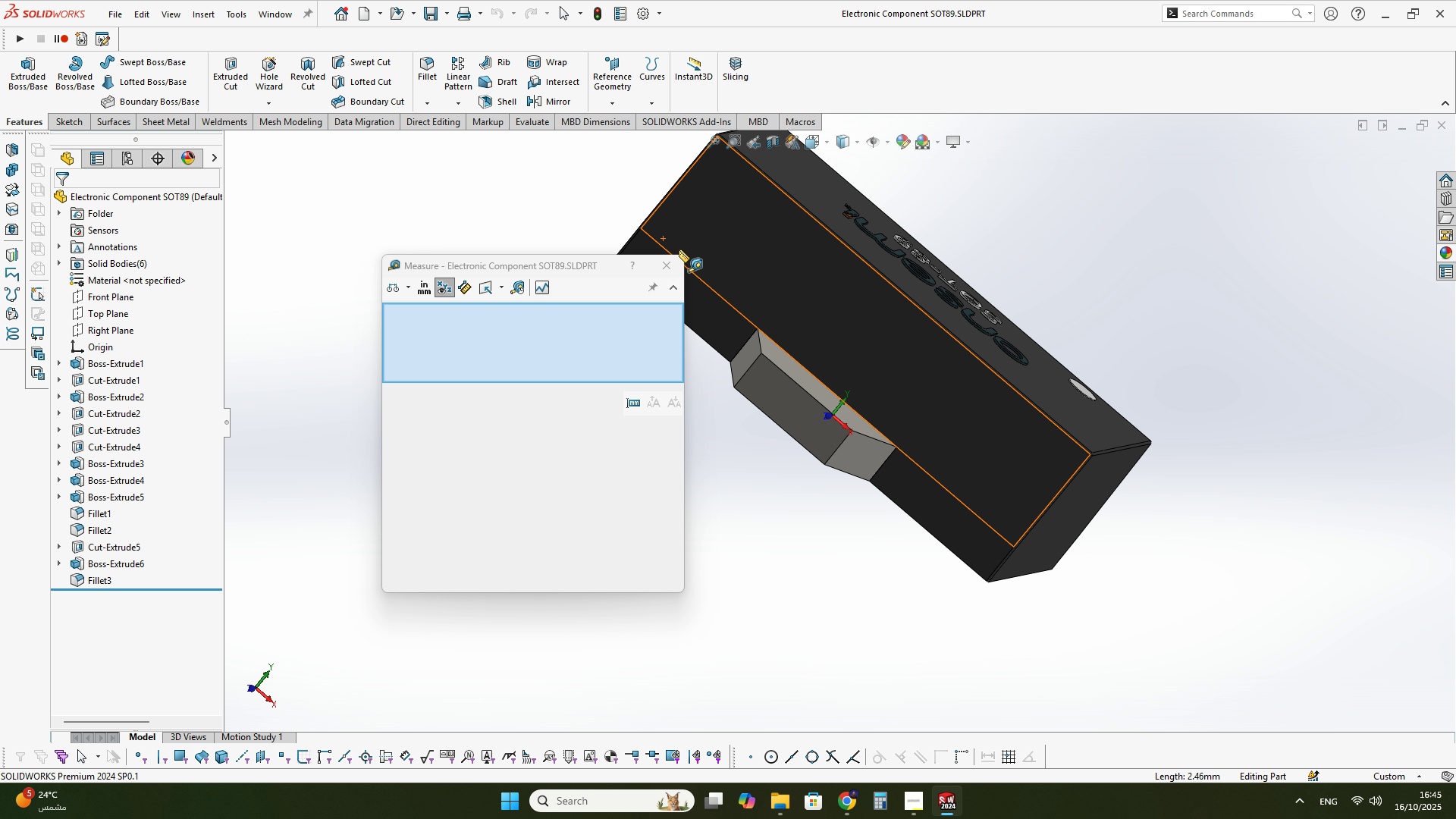 
left_click([665, 260])
 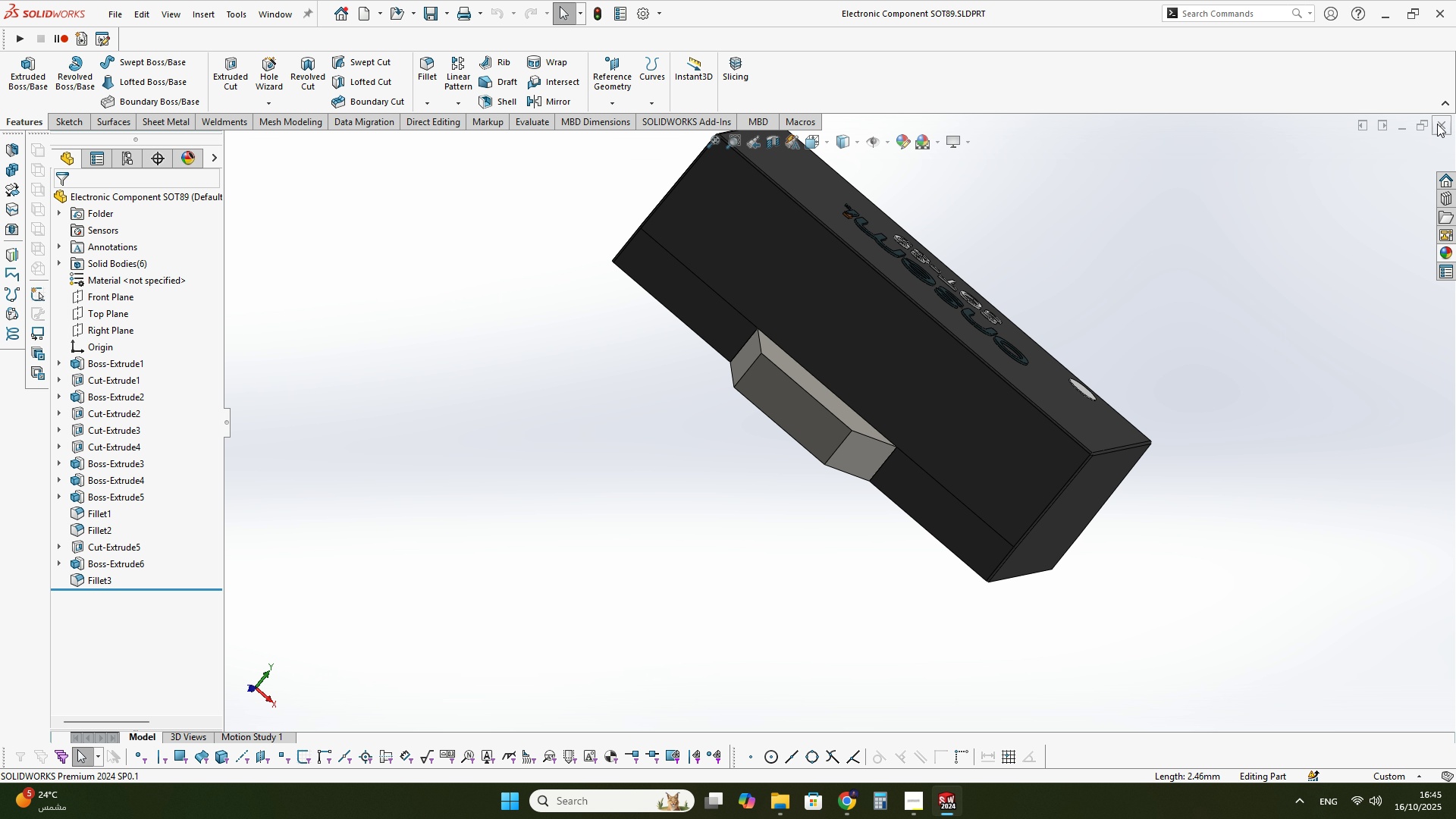 
left_click([1437, 124])
 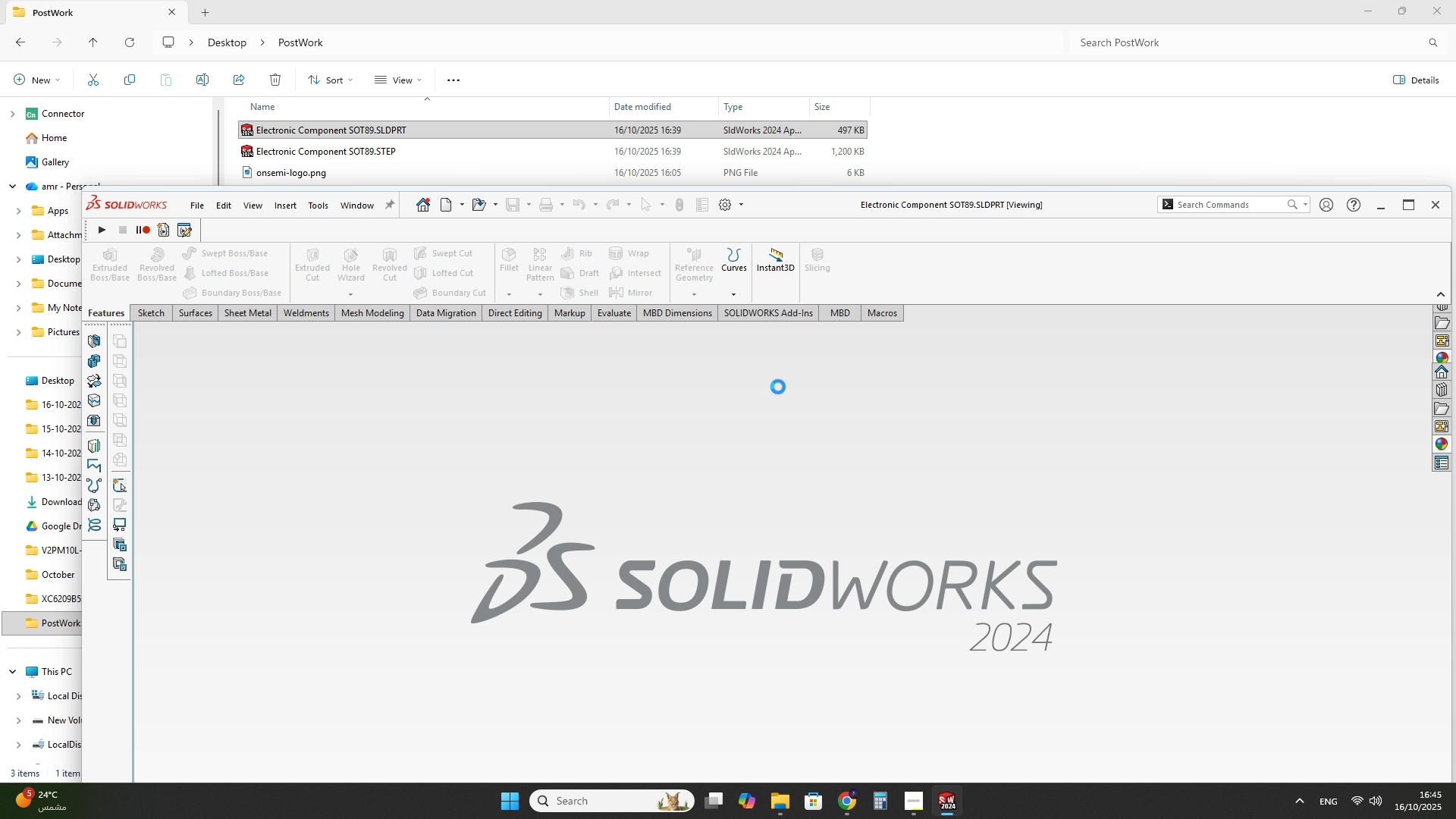 
scroll: coordinate [1192, 432], scroll_direction: up, amount: 1.0
 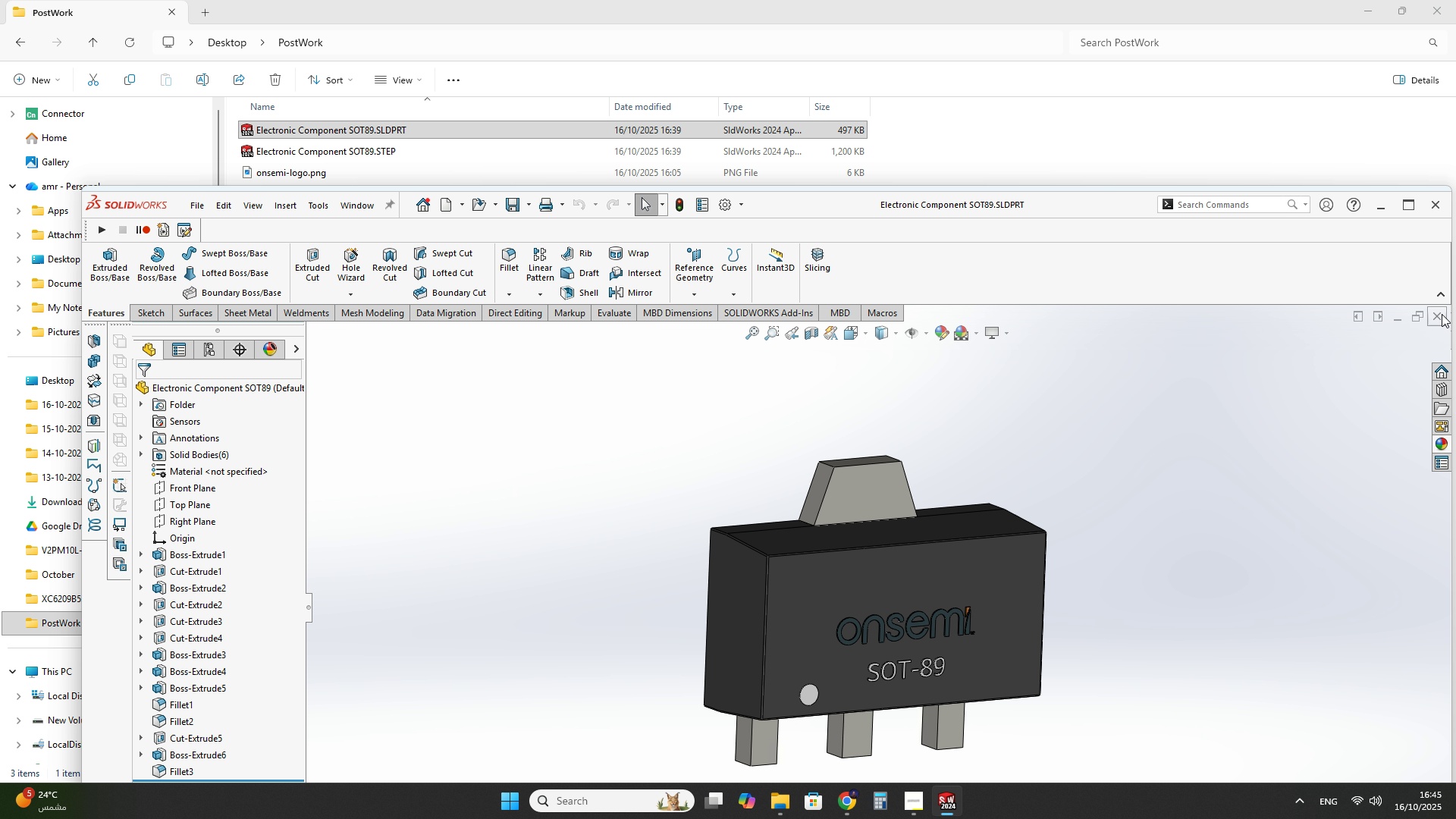 
left_click([1442, 313])
 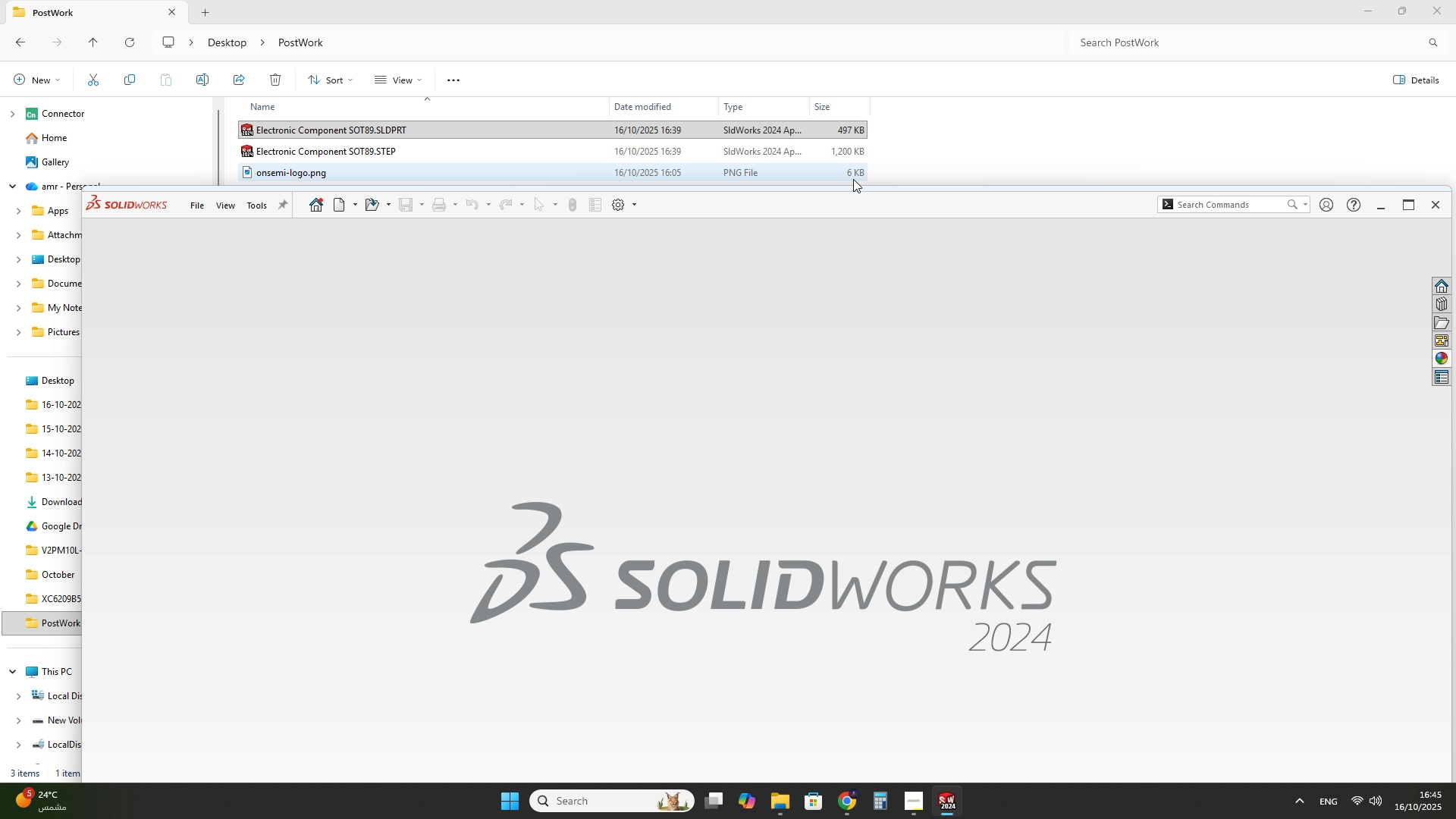 
left_click([966, 177])
 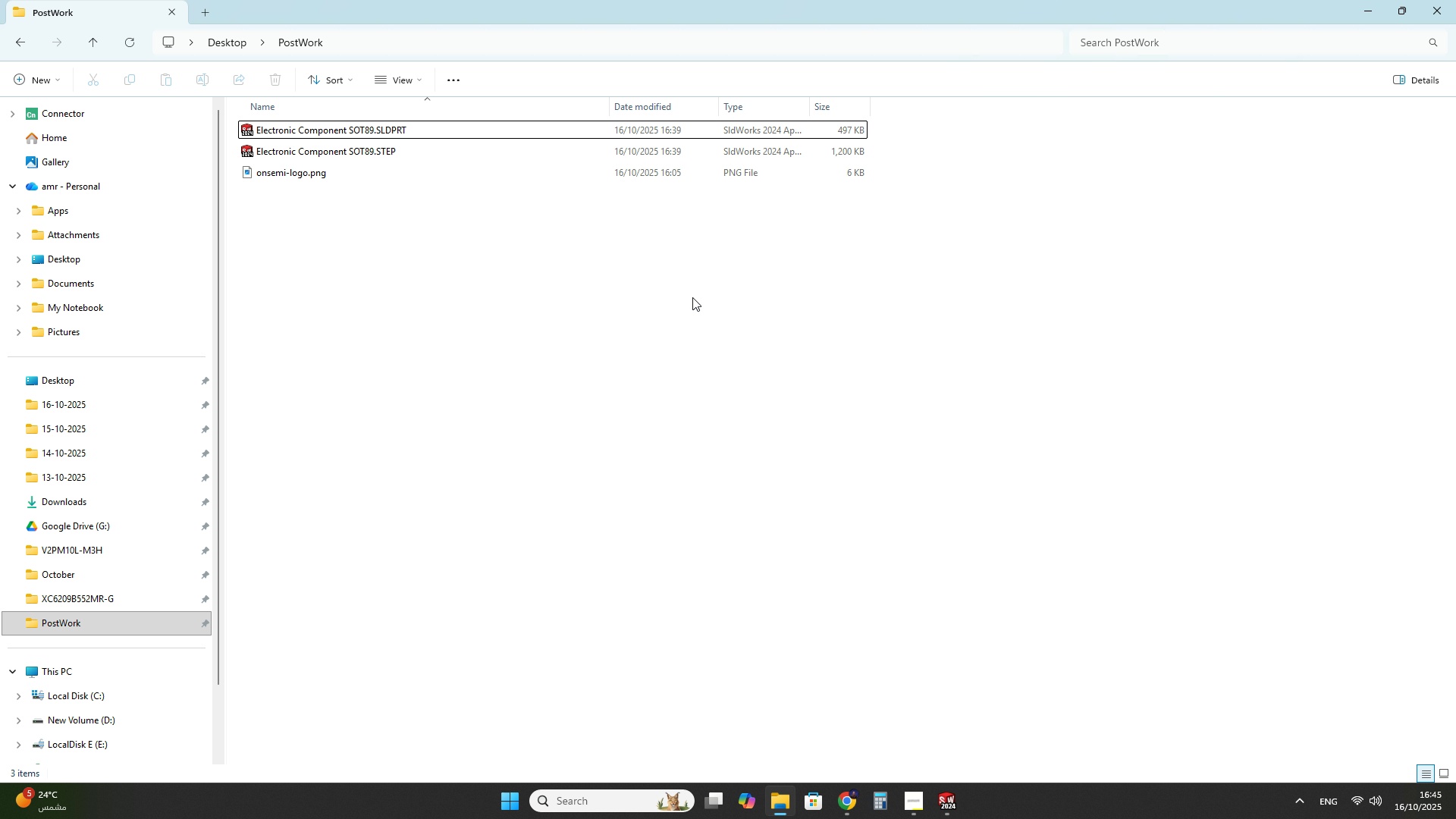 
right_click([692, 297])
 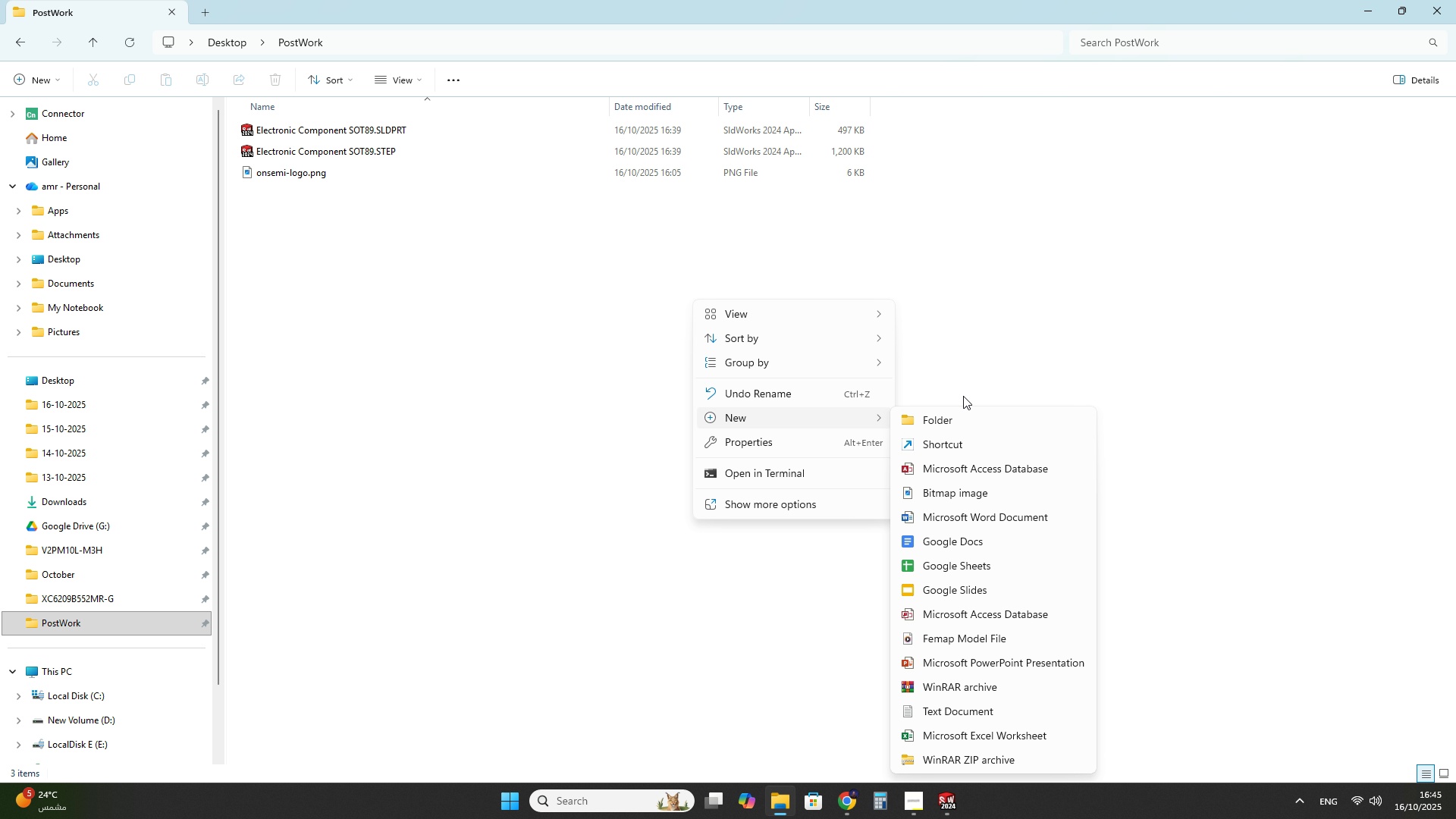 
left_click([954, 422])
 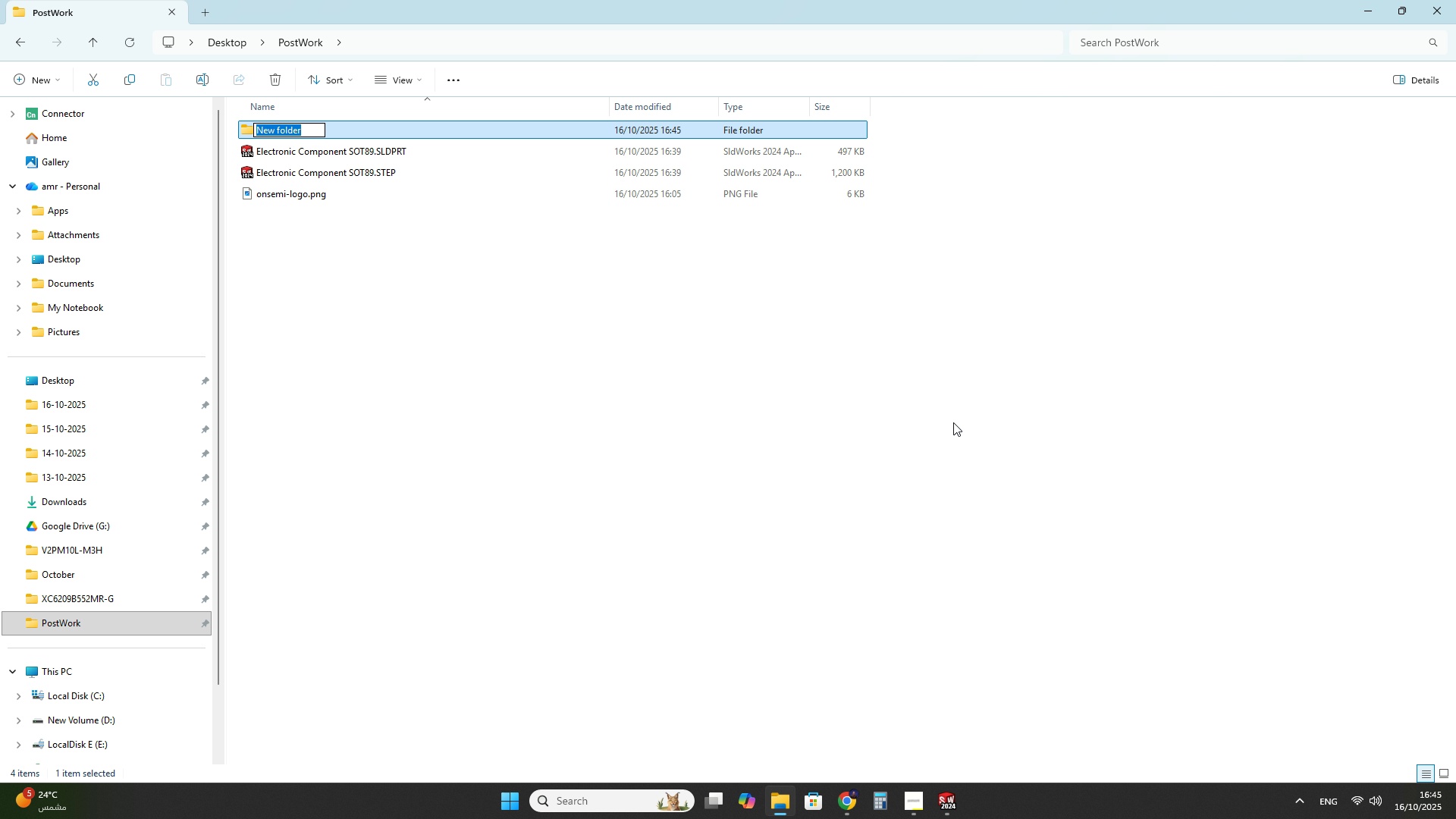 
type(tEST)
key(Backspace)
key(Backspace)
key(Backspace)
key(Backspace)
type(Test Step file)
 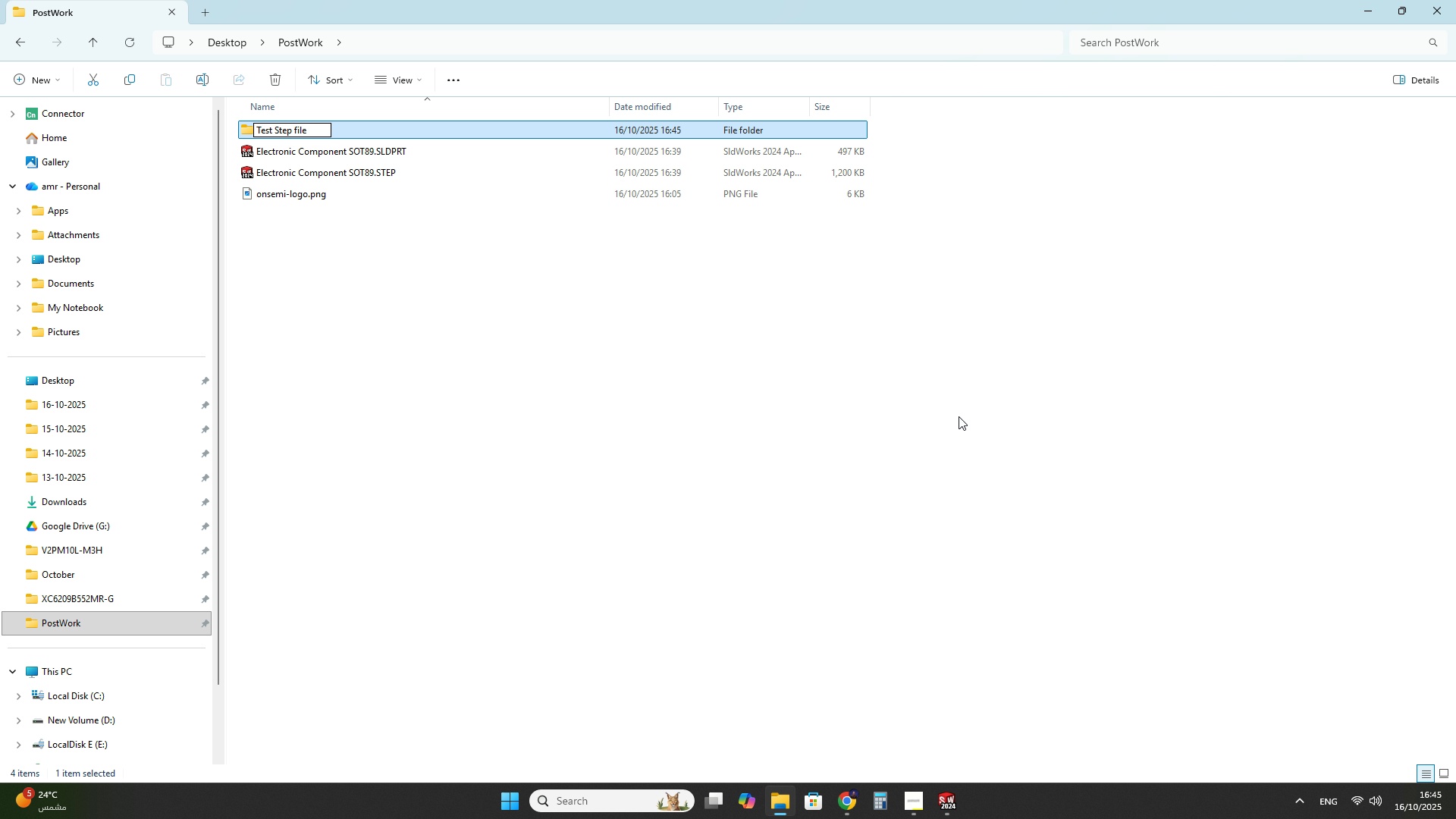 
key(Enter)
 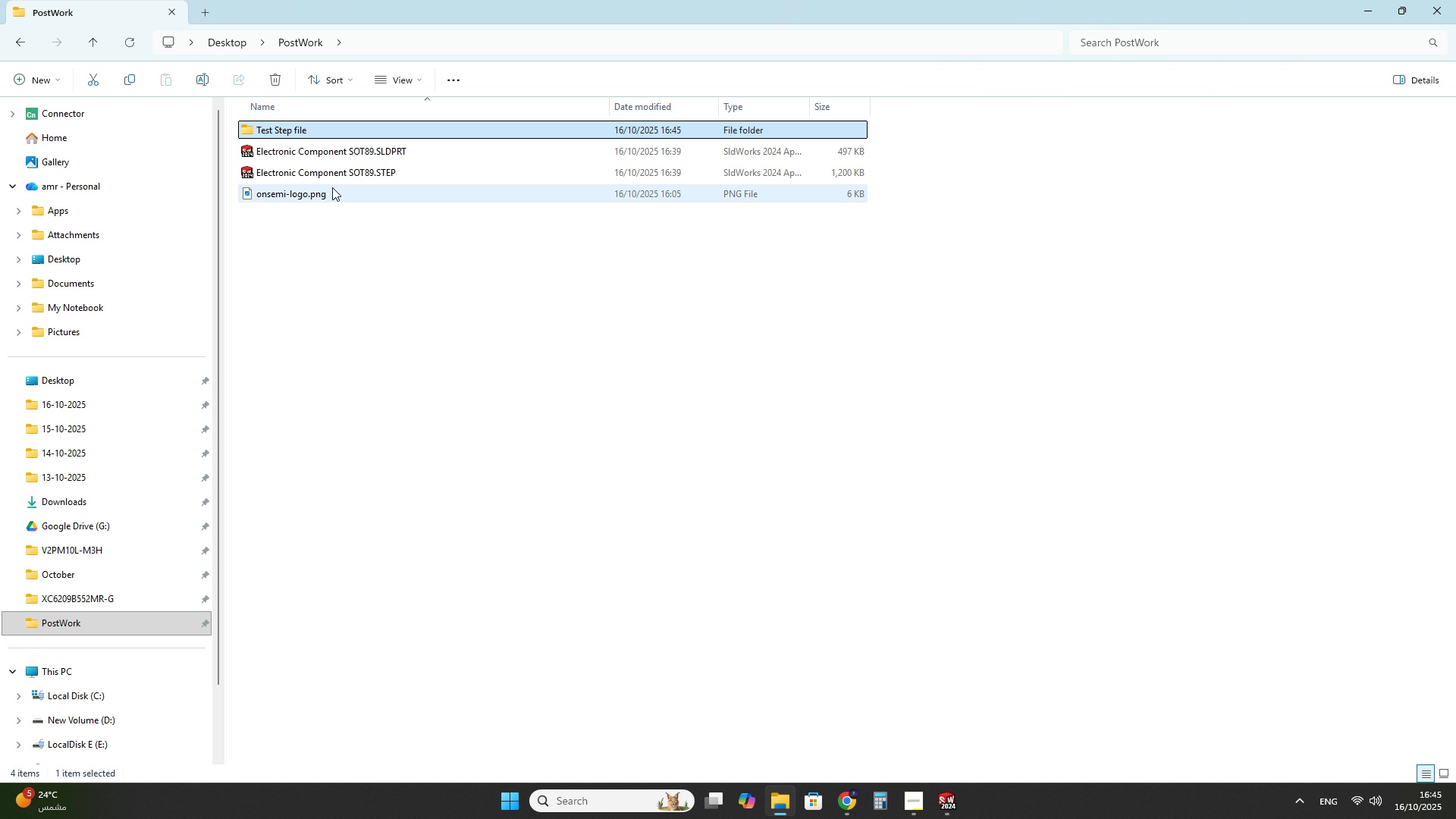 
left_click([363, 174])
 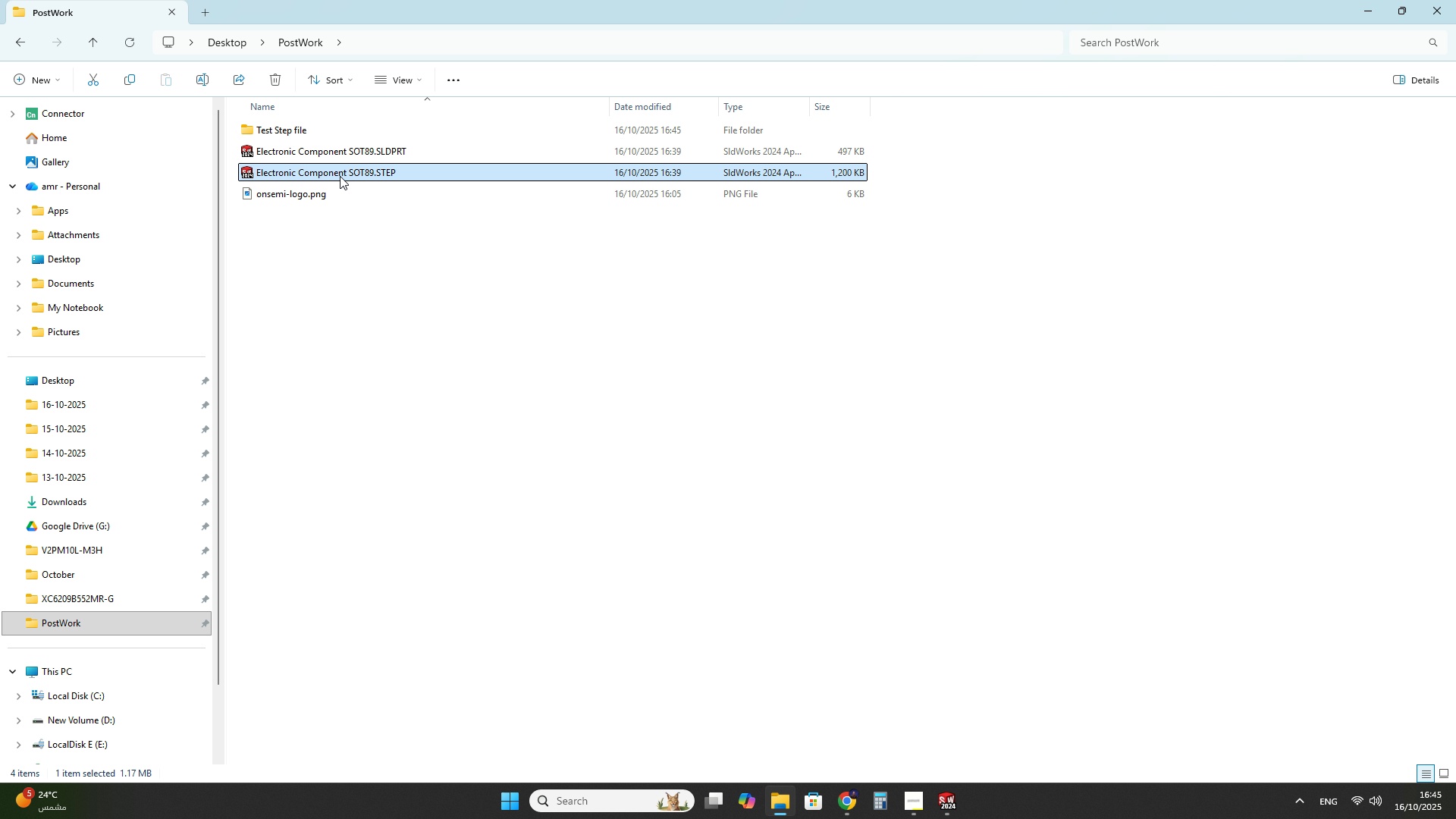 
key(Control+C)
 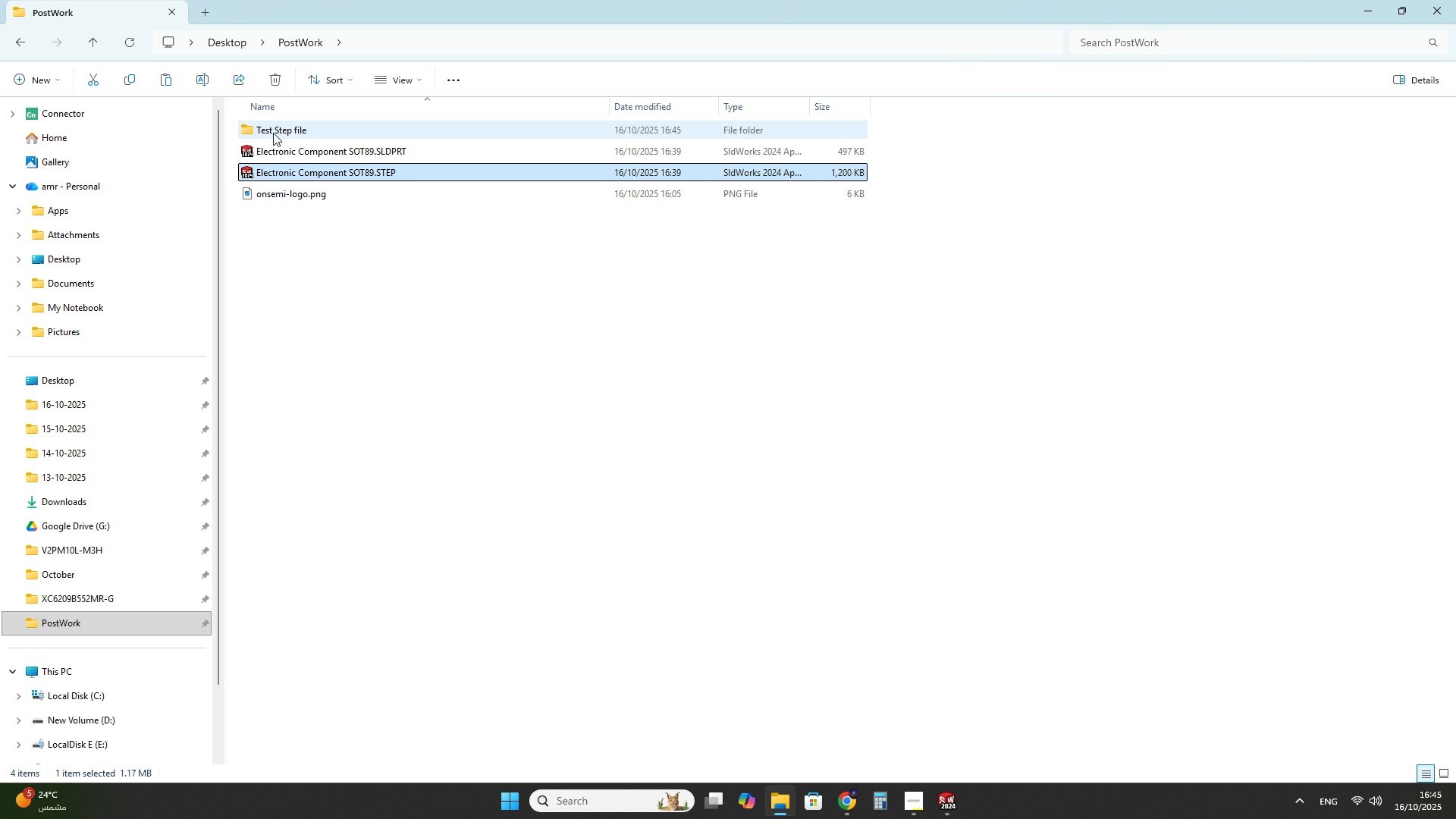 
left_click([273, 133])
 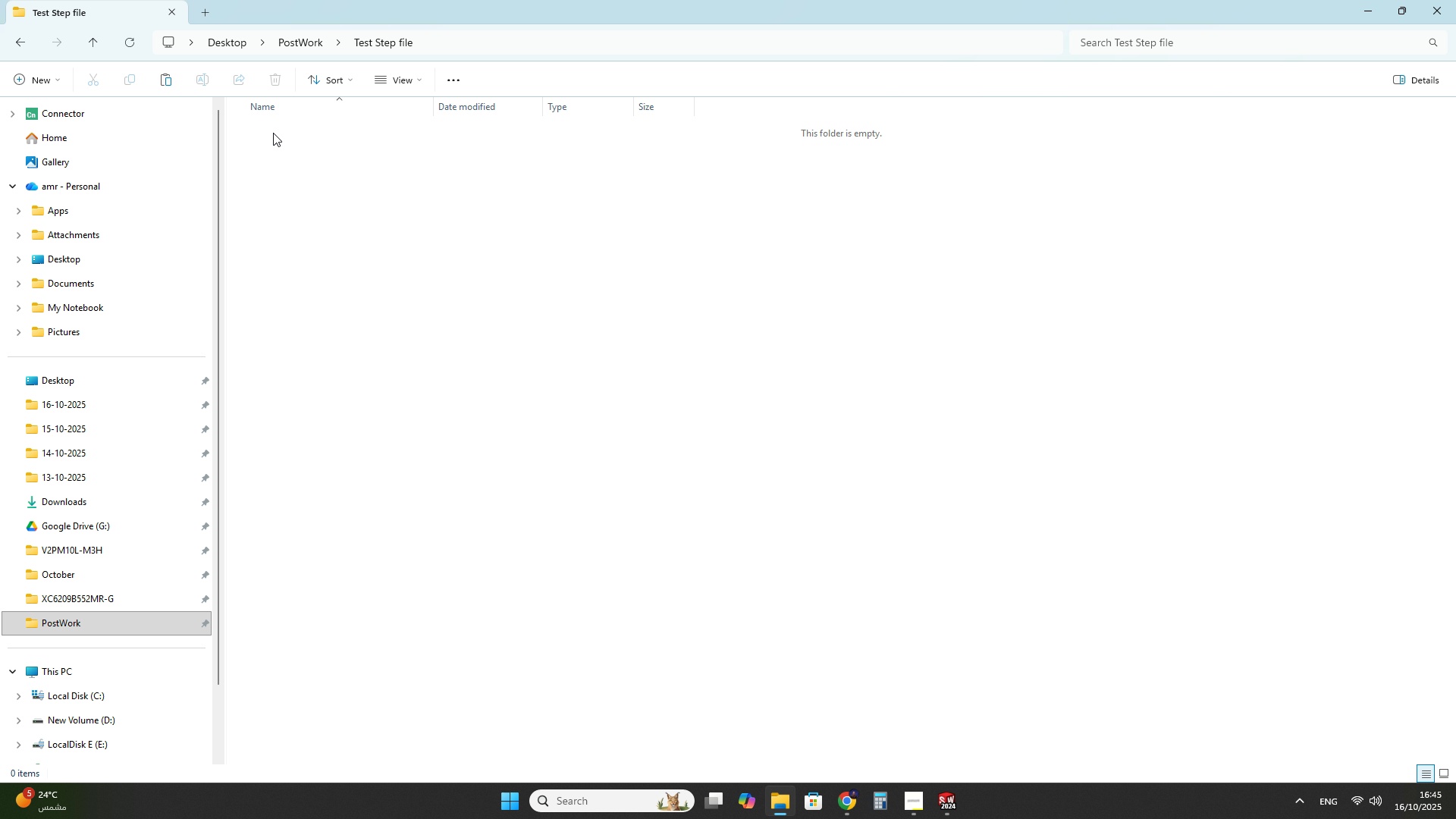 
key(Control+ControlLeft)
 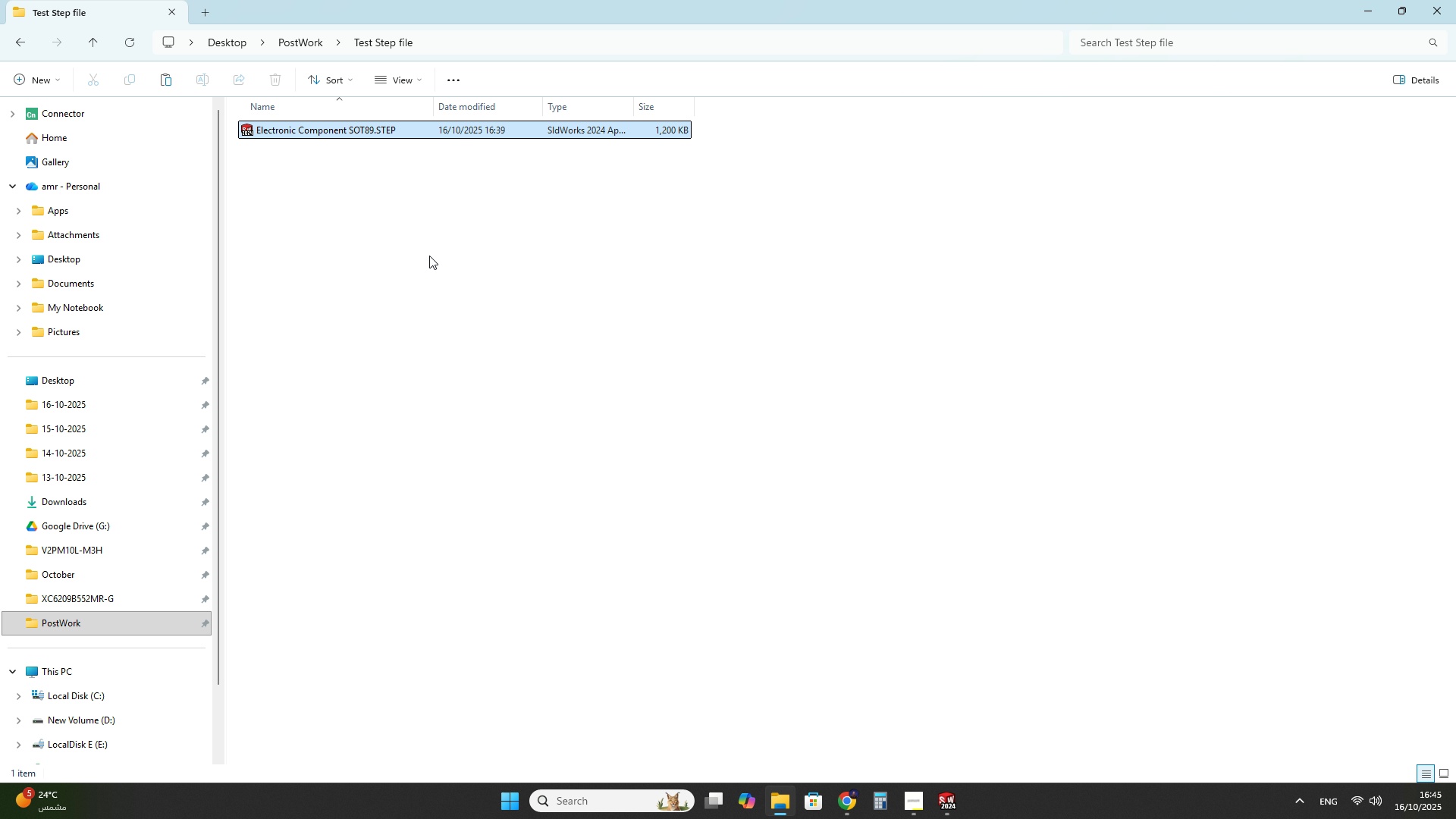 
key(Control+V)
 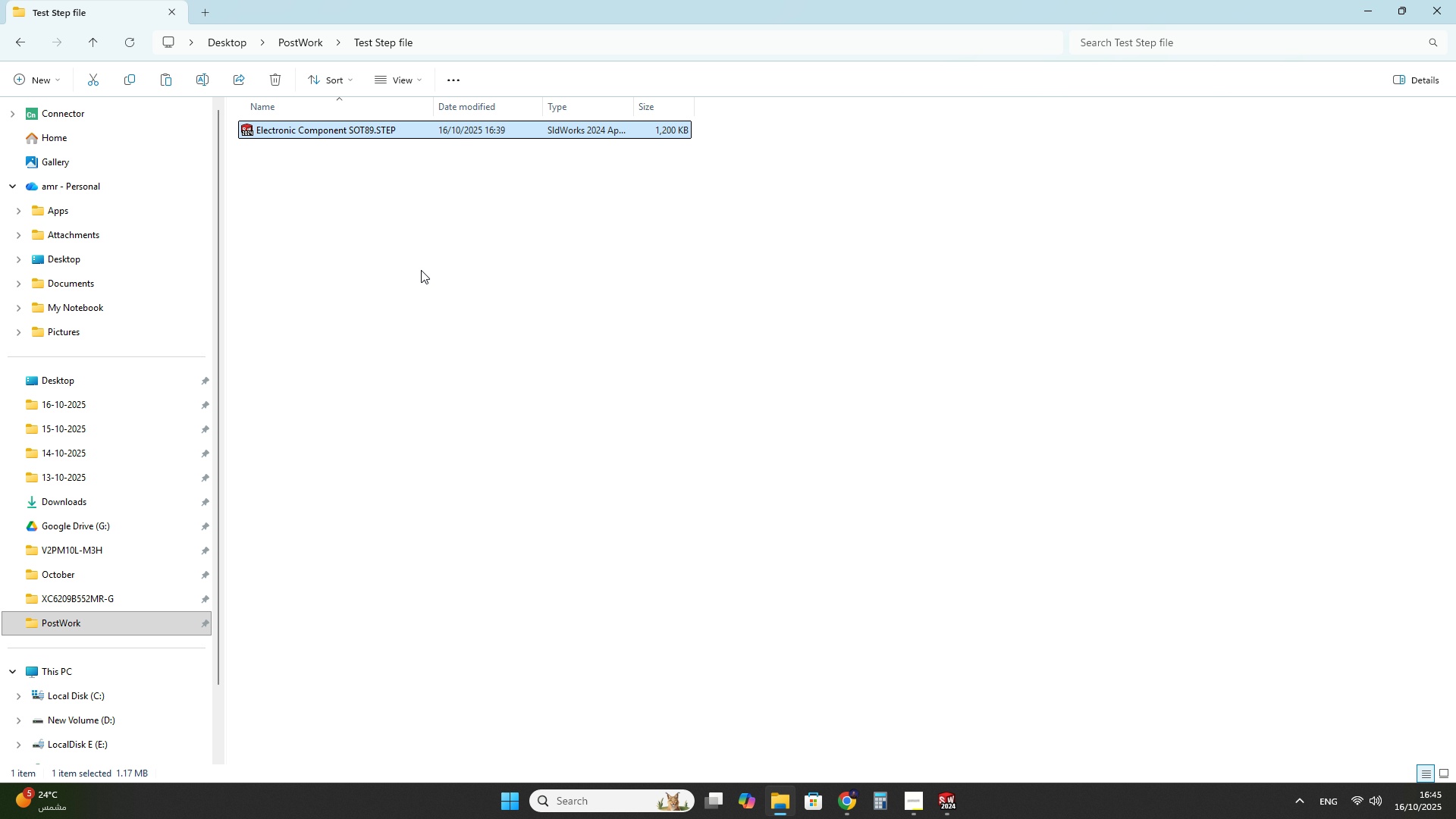 
left_click([421, 270])